 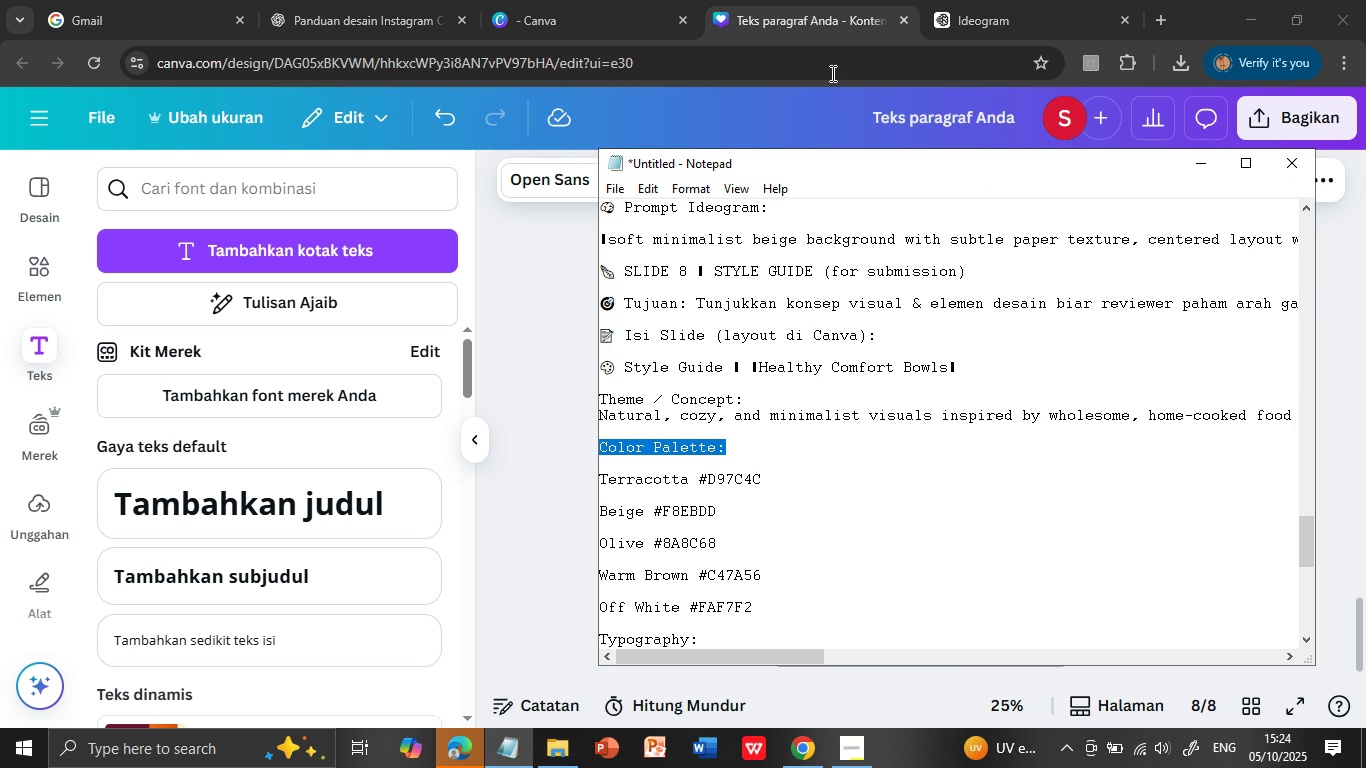 
left_click([830, 21])
 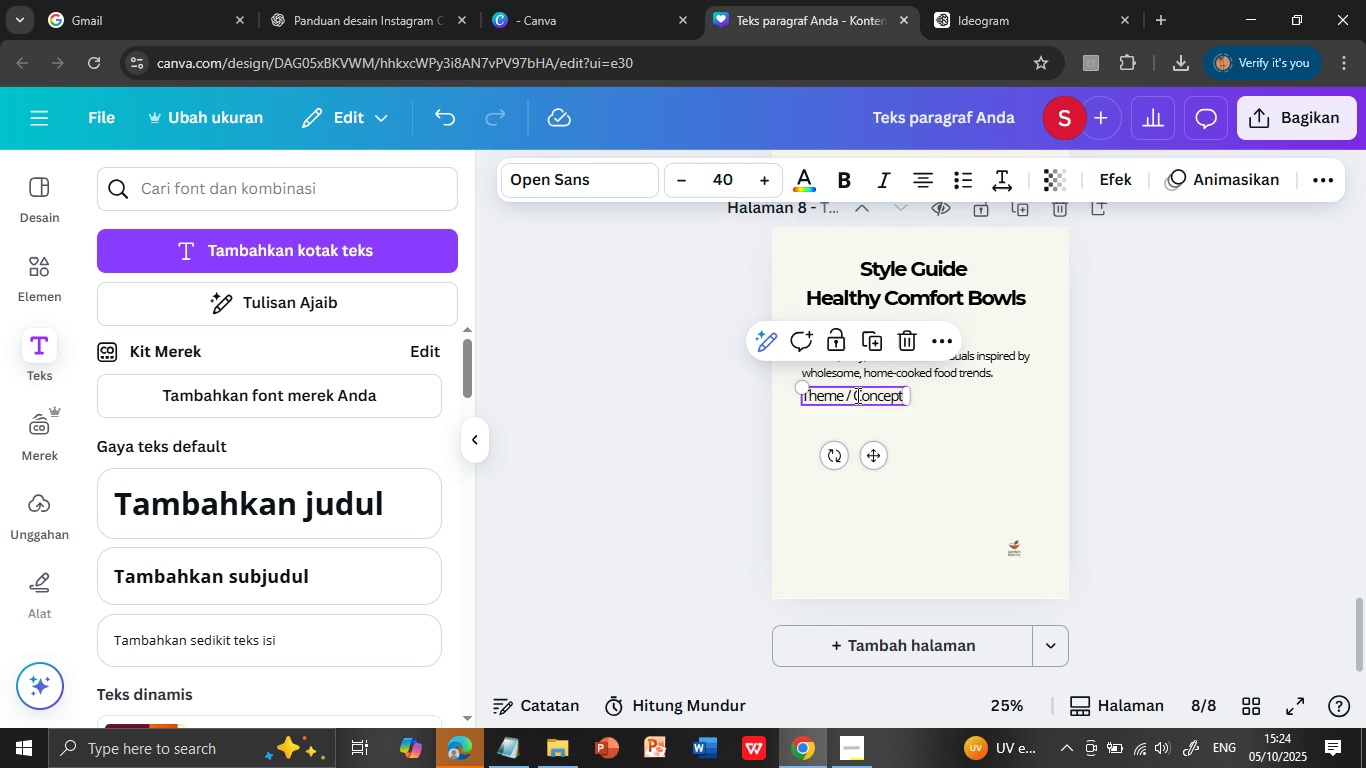 
left_click([856, 395])
 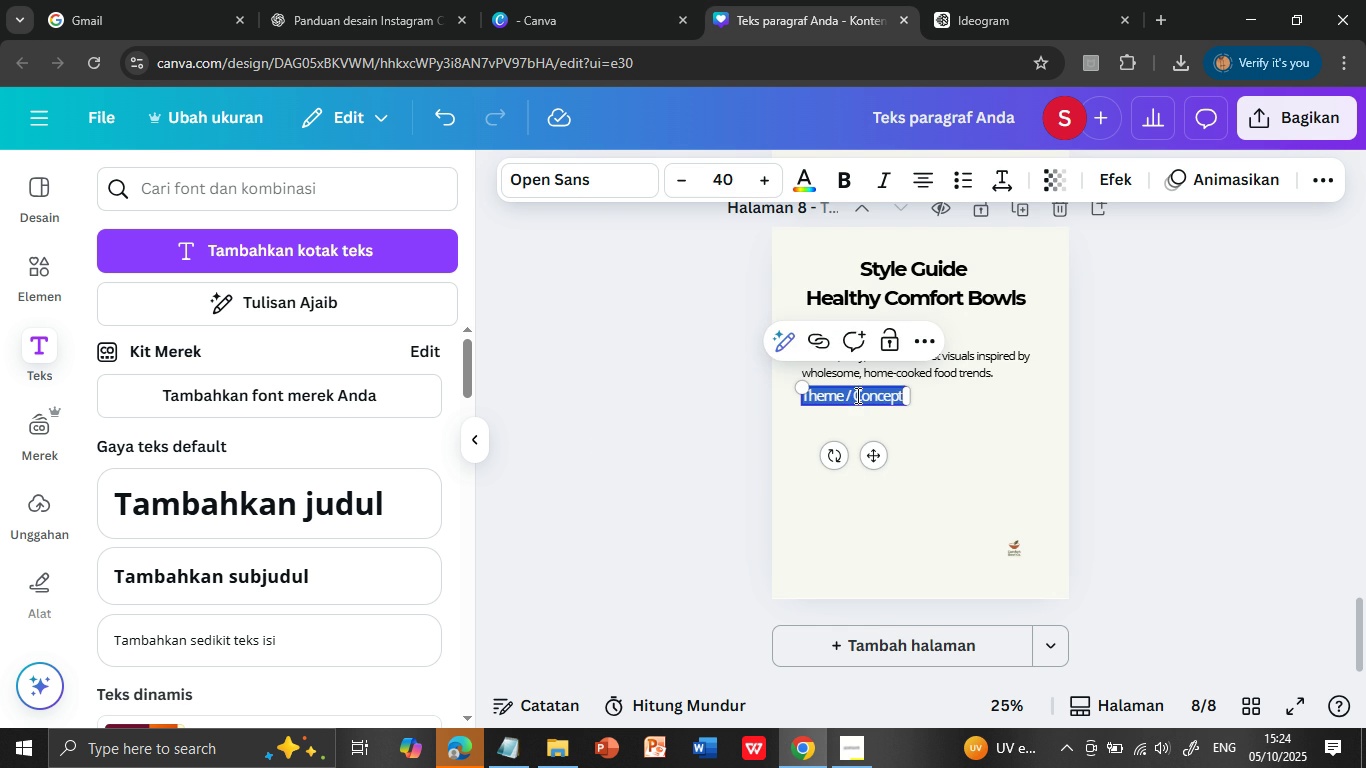 
double_click([856, 395])
 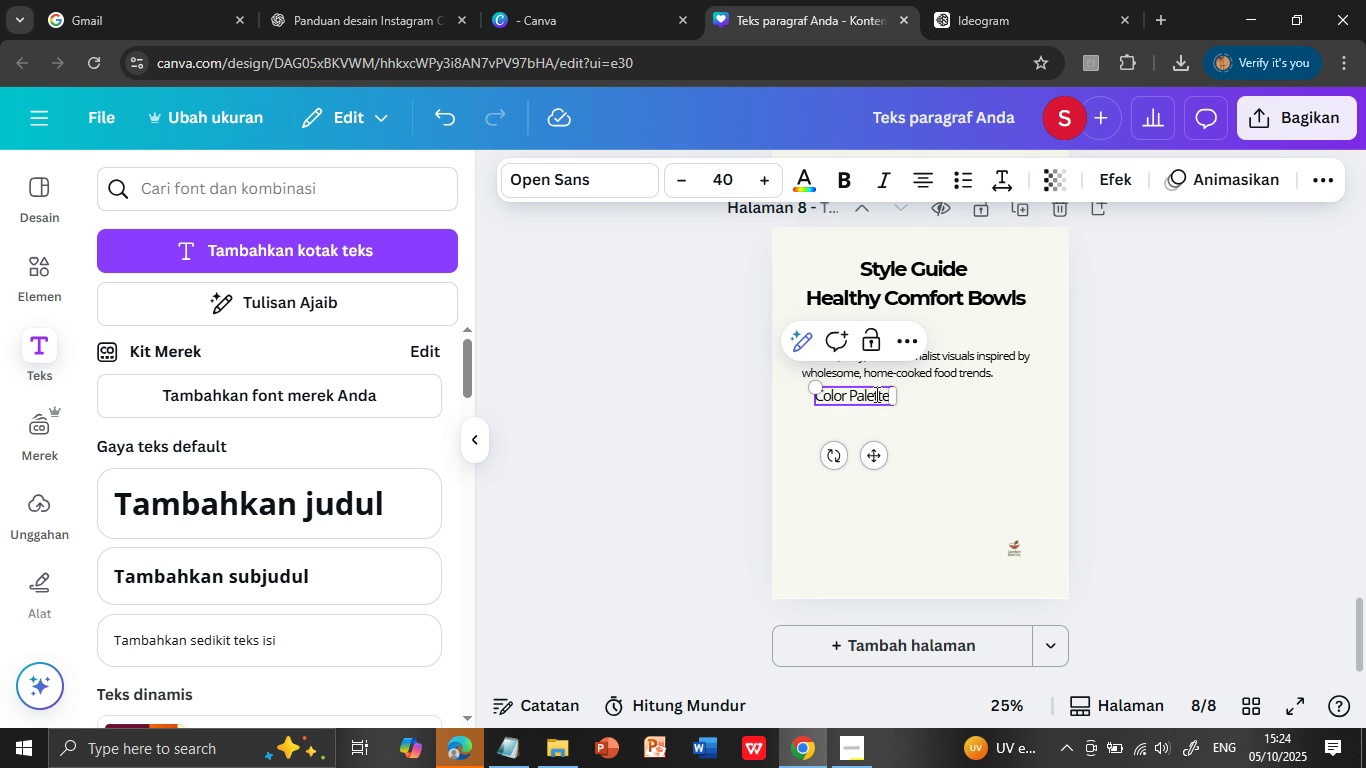 
triple_click([856, 395])